 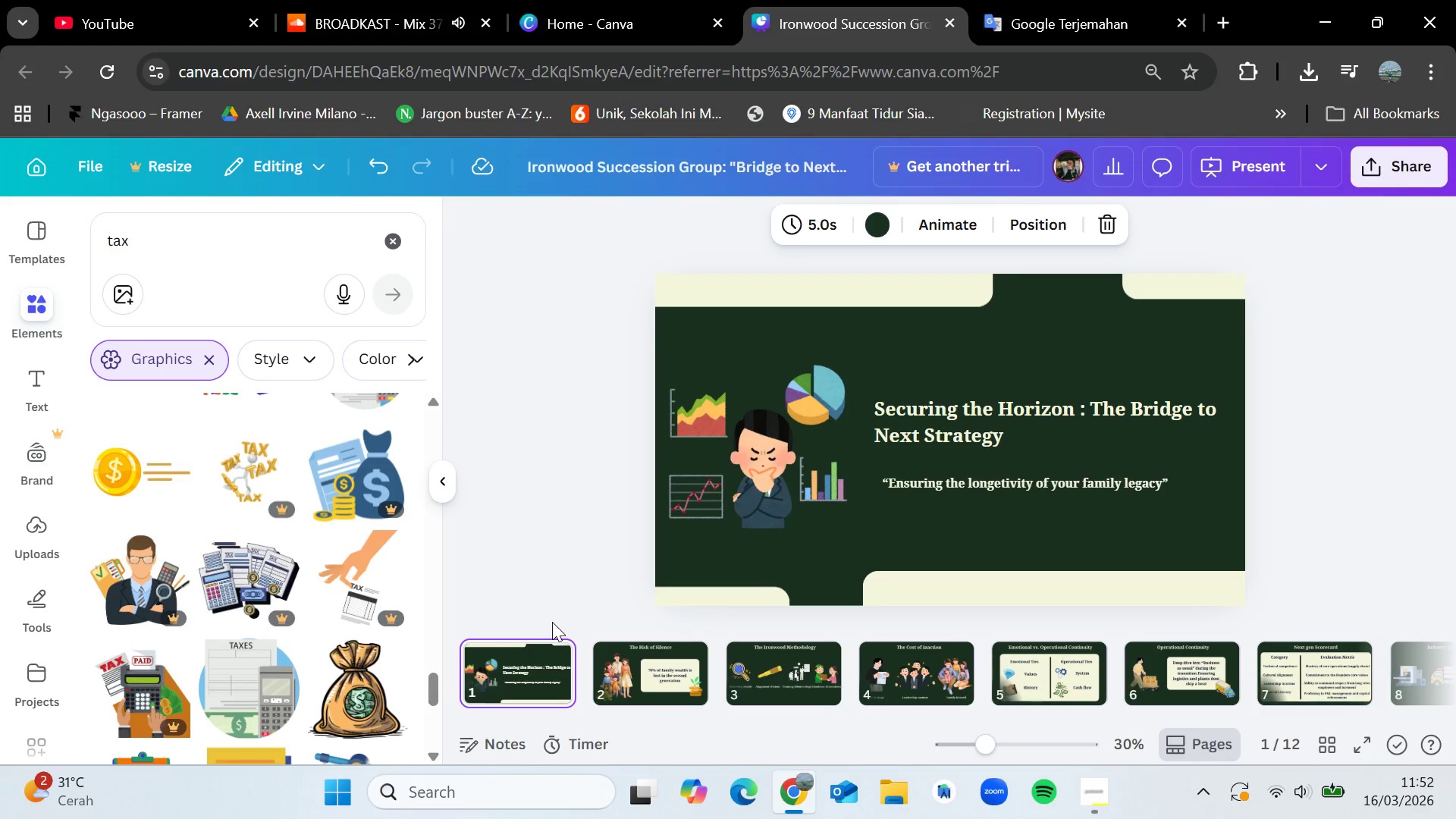 
scroll: coordinate [335, 592], scroll_direction: up, amount: 12.0
 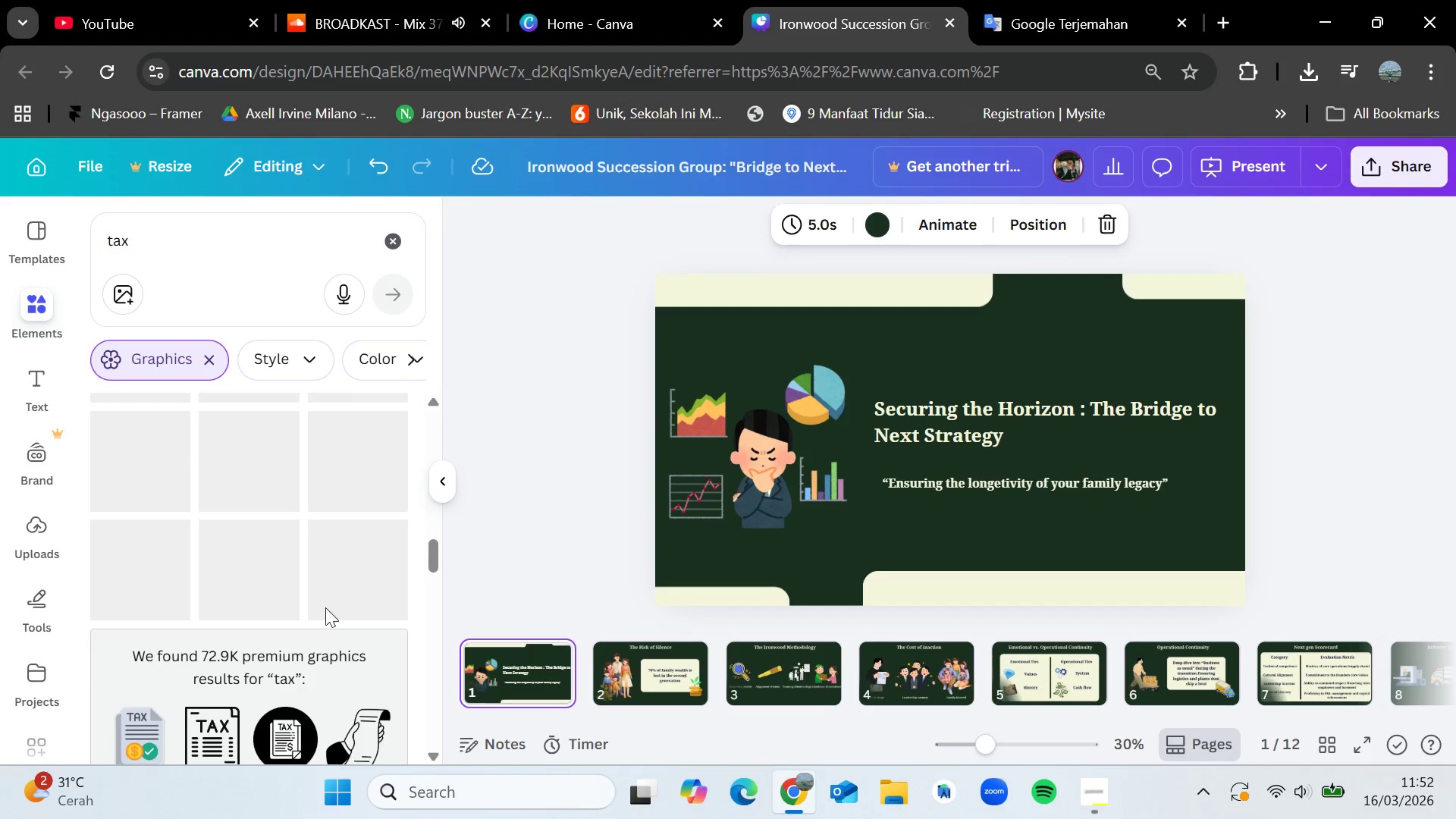 
scroll: coordinate [325, 616], scroll_direction: down, amount: 3.0
 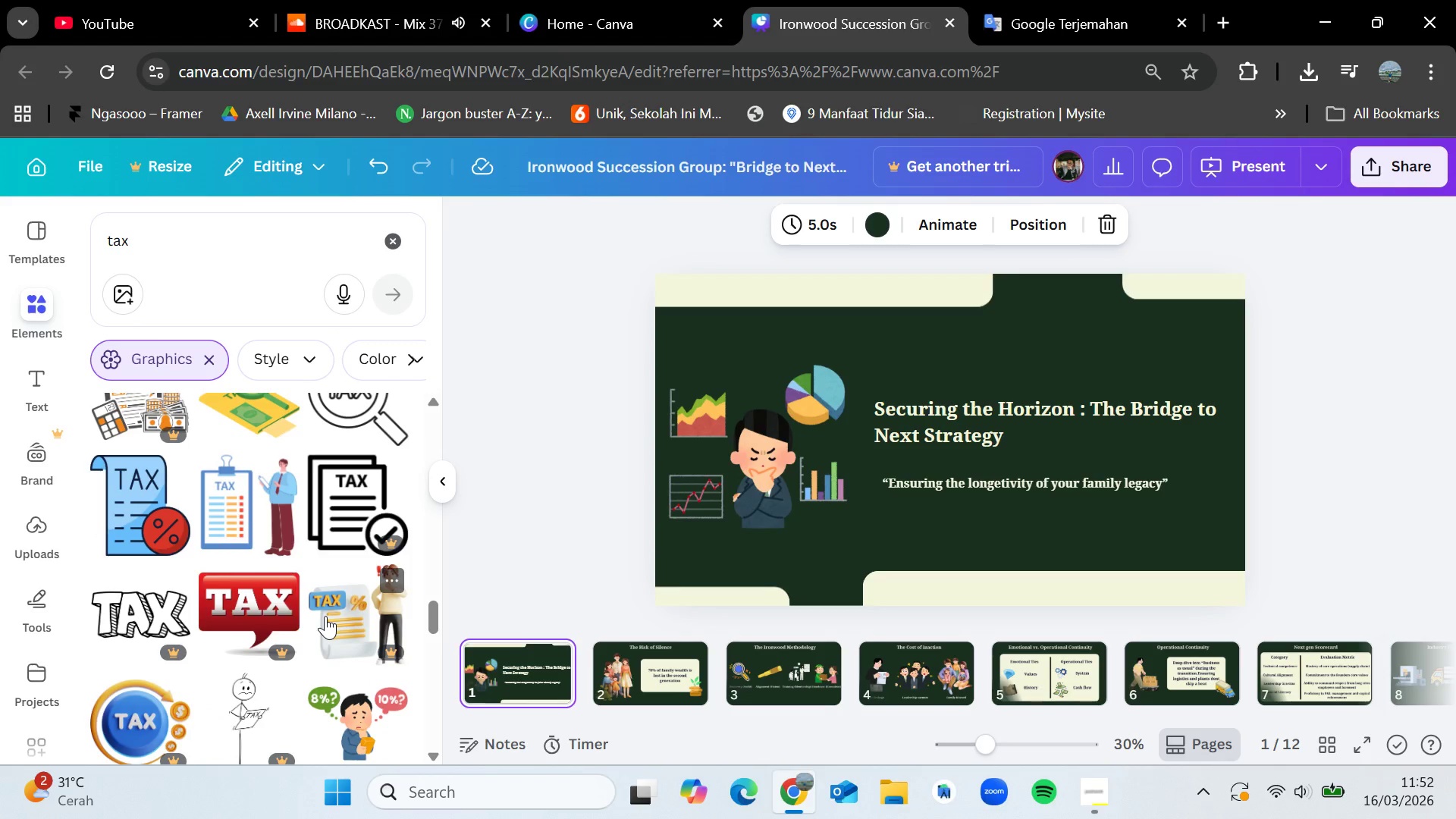 
scroll: coordinate [325, 616], scroll_direction: up, amount: 9.0
 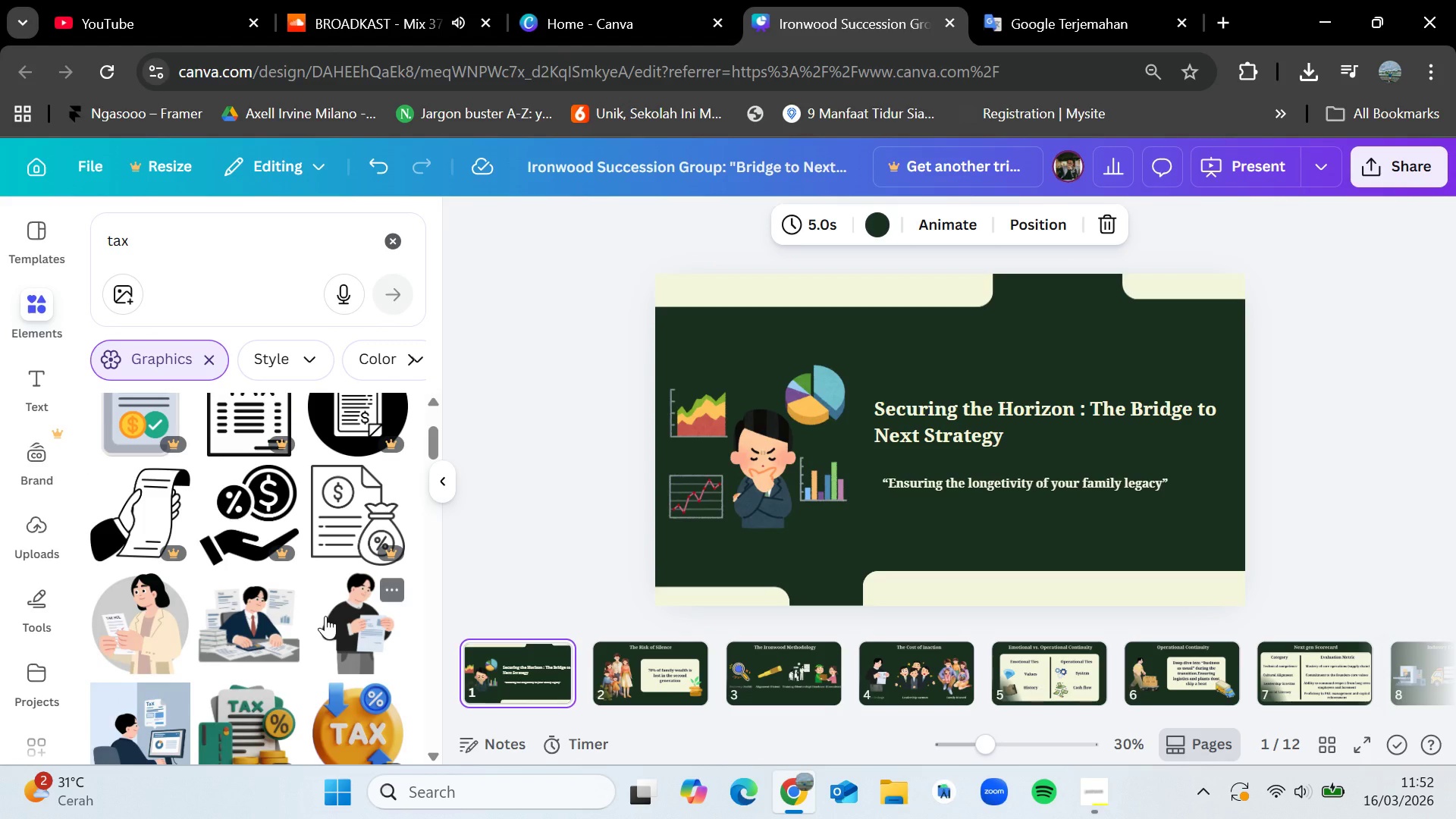 
wait(5.5)
 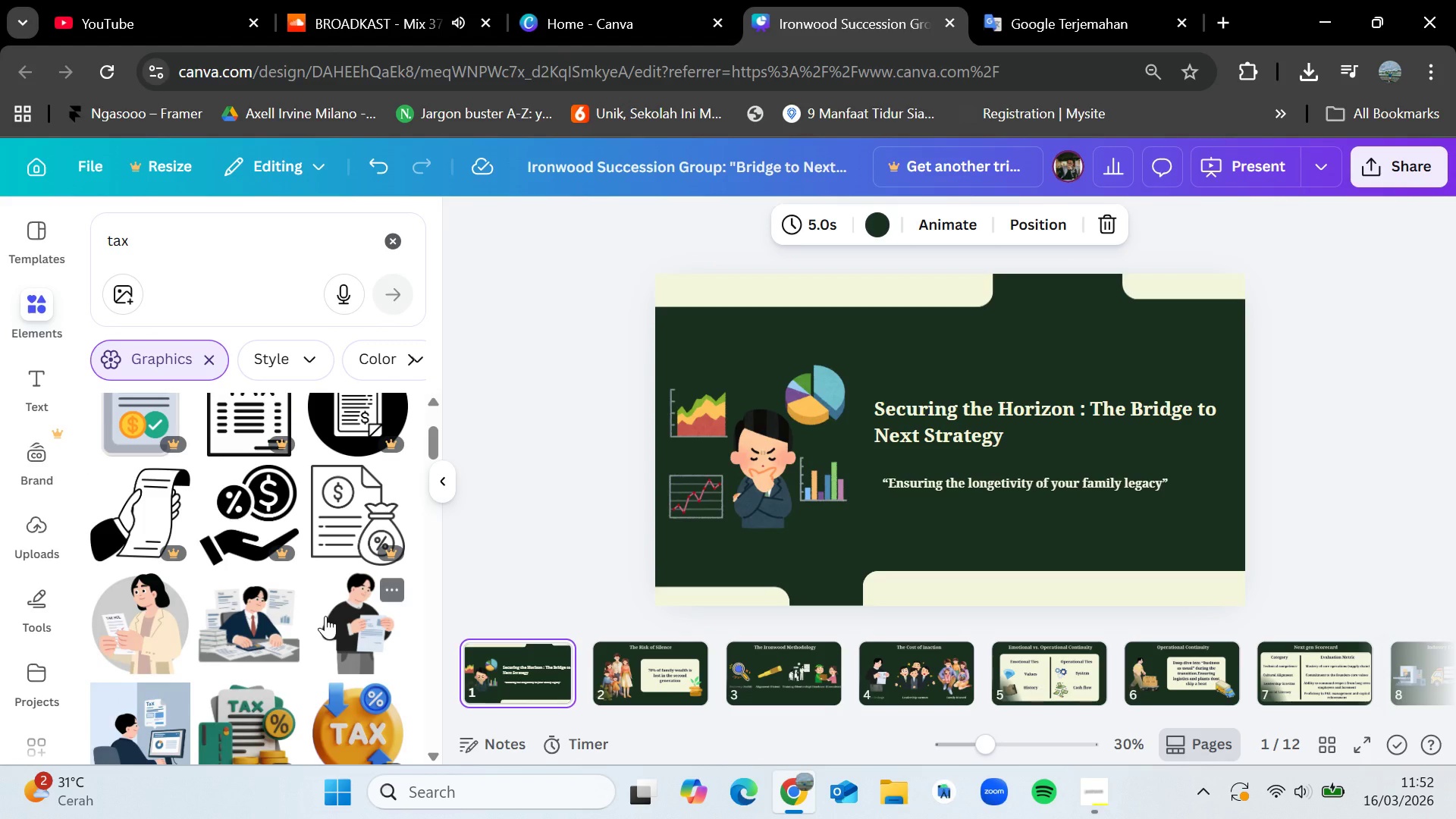 
scroll: coordinate [325, 616], scroll_direction: up, amount: 2.0
 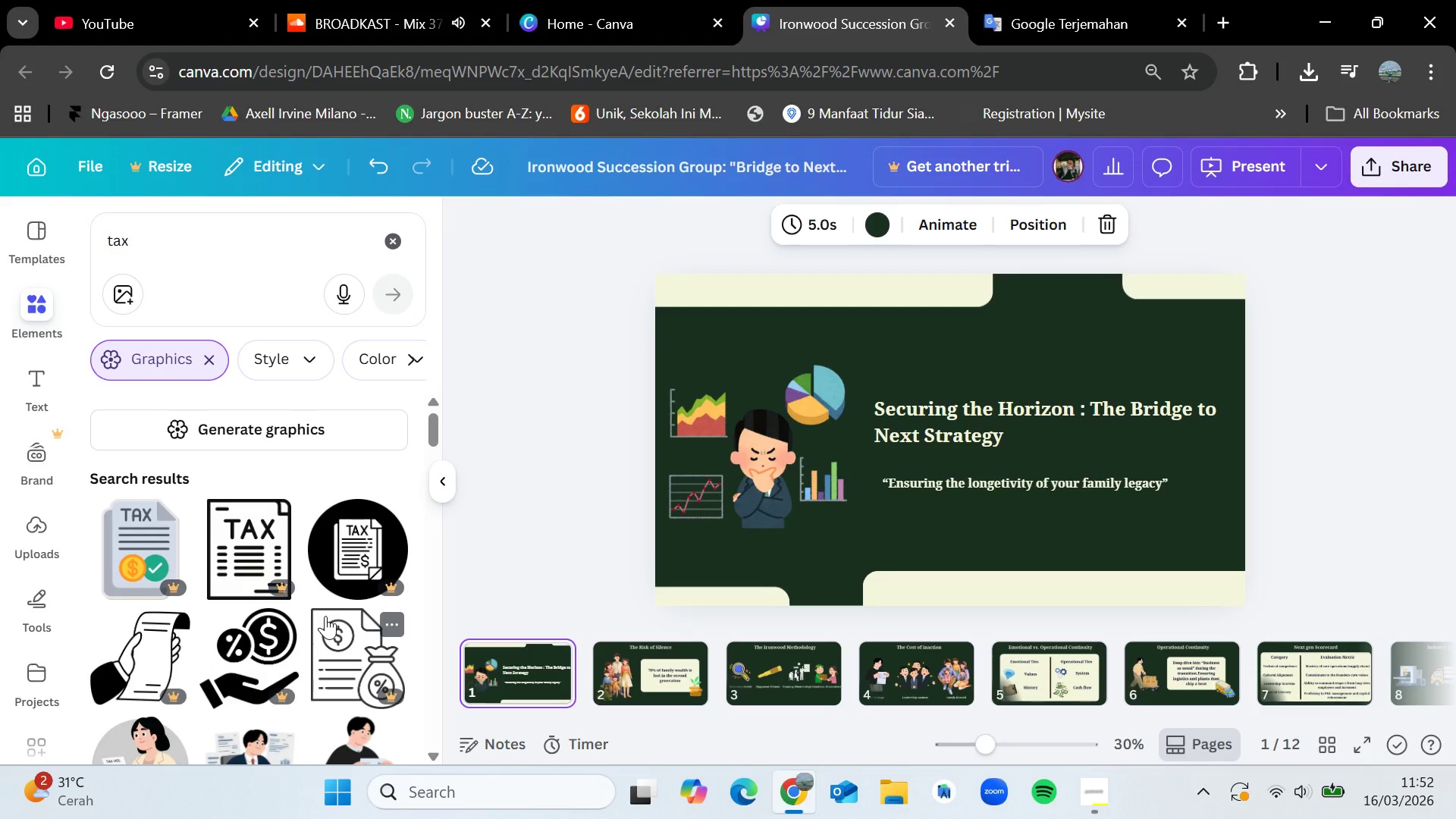 
wait(9.37)
 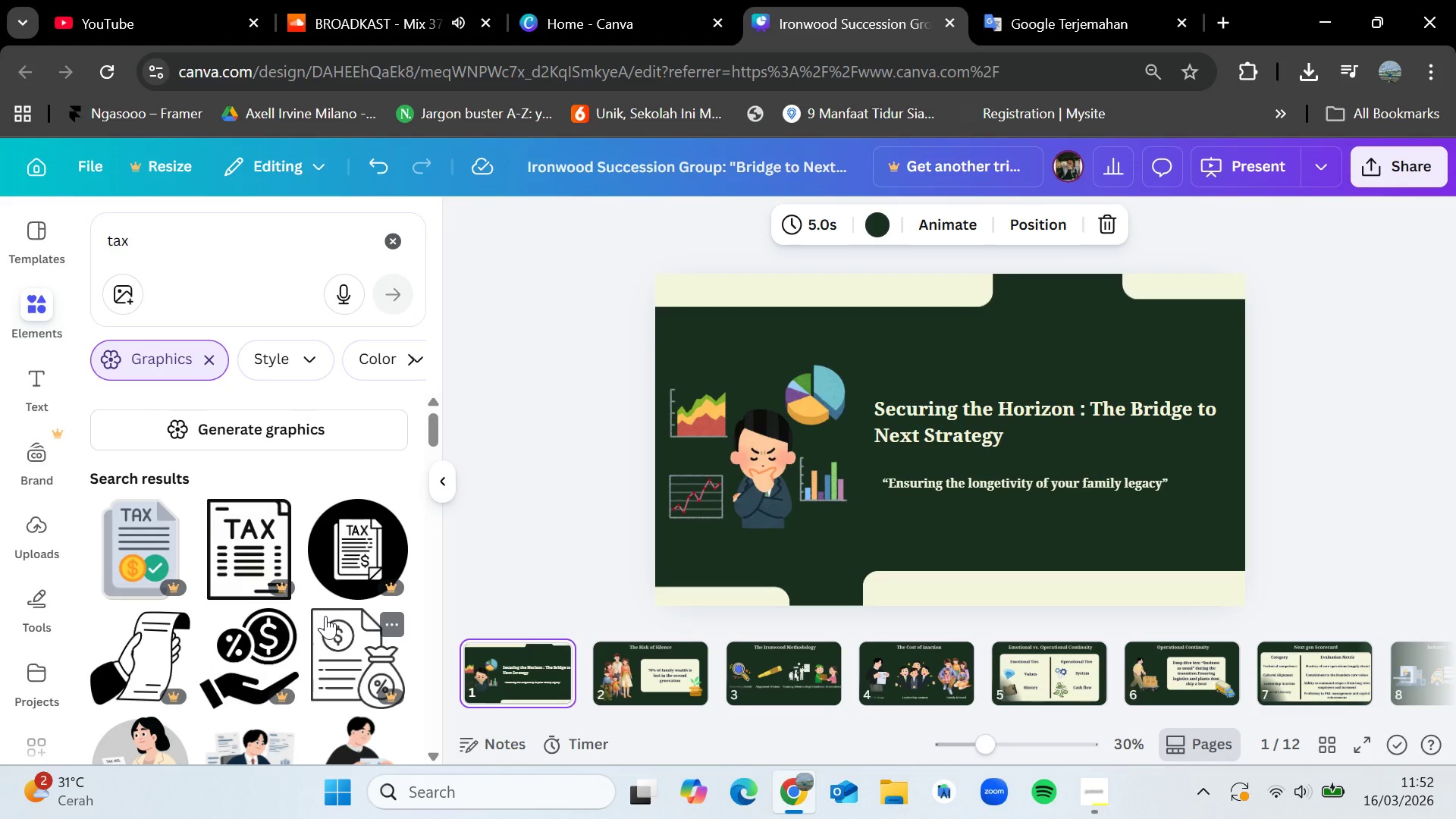 
scroll: coordinate [245, 629], scroll_direction: none, amount: 0.0
 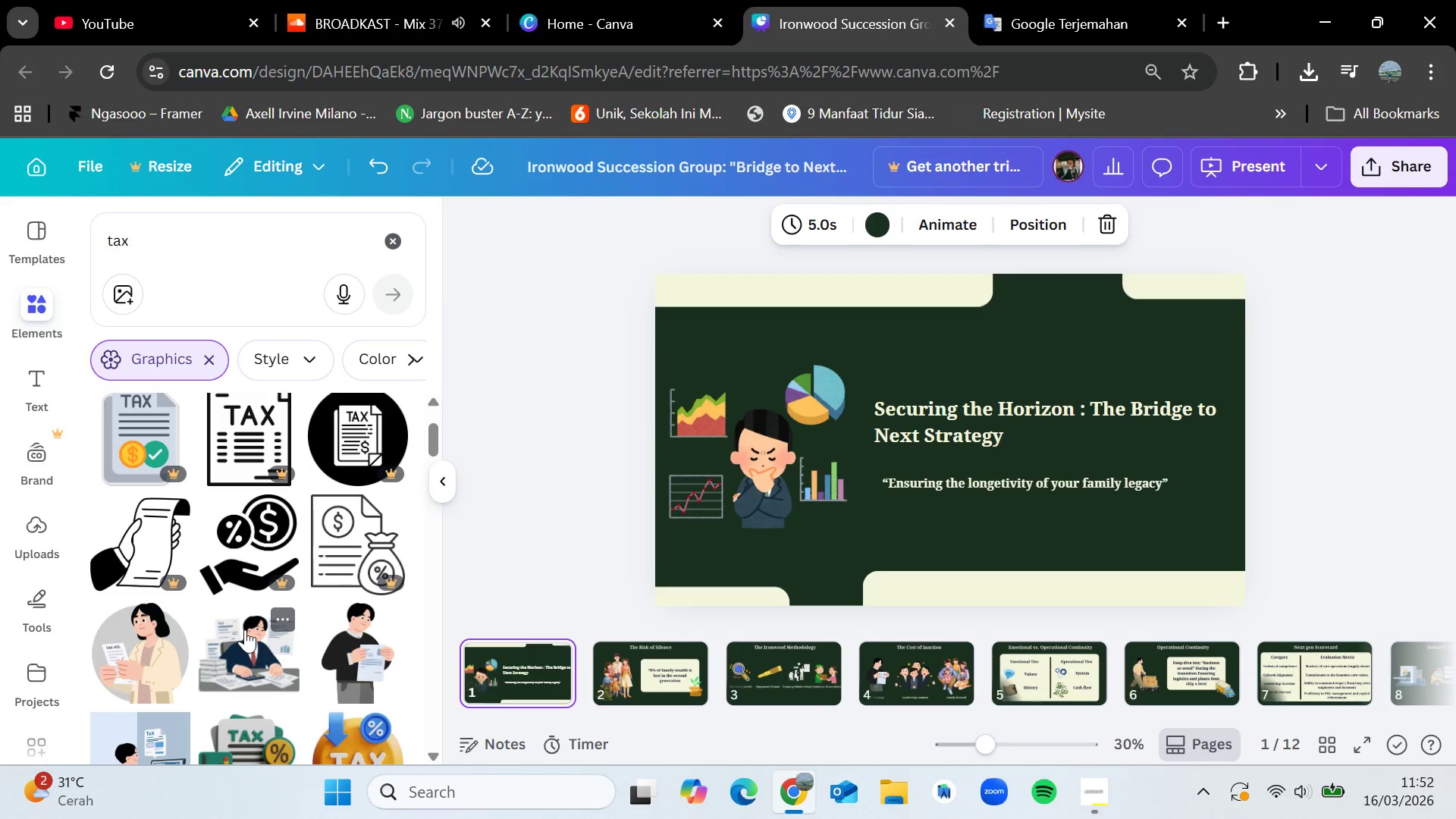 
scroll: coordinate [251, 644], scroll_direction: down, amount: 1.0
 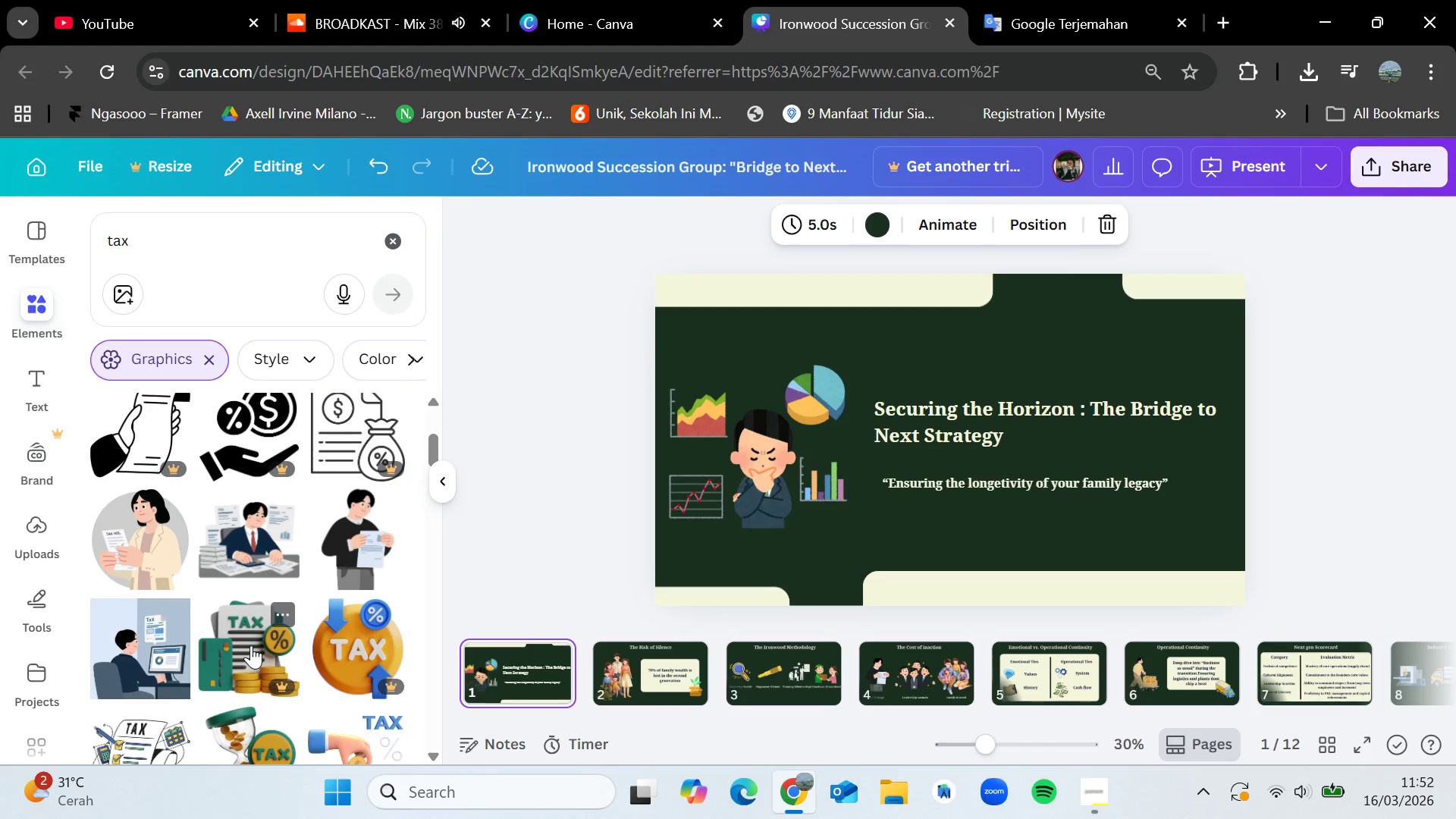 
wait(18.71)
 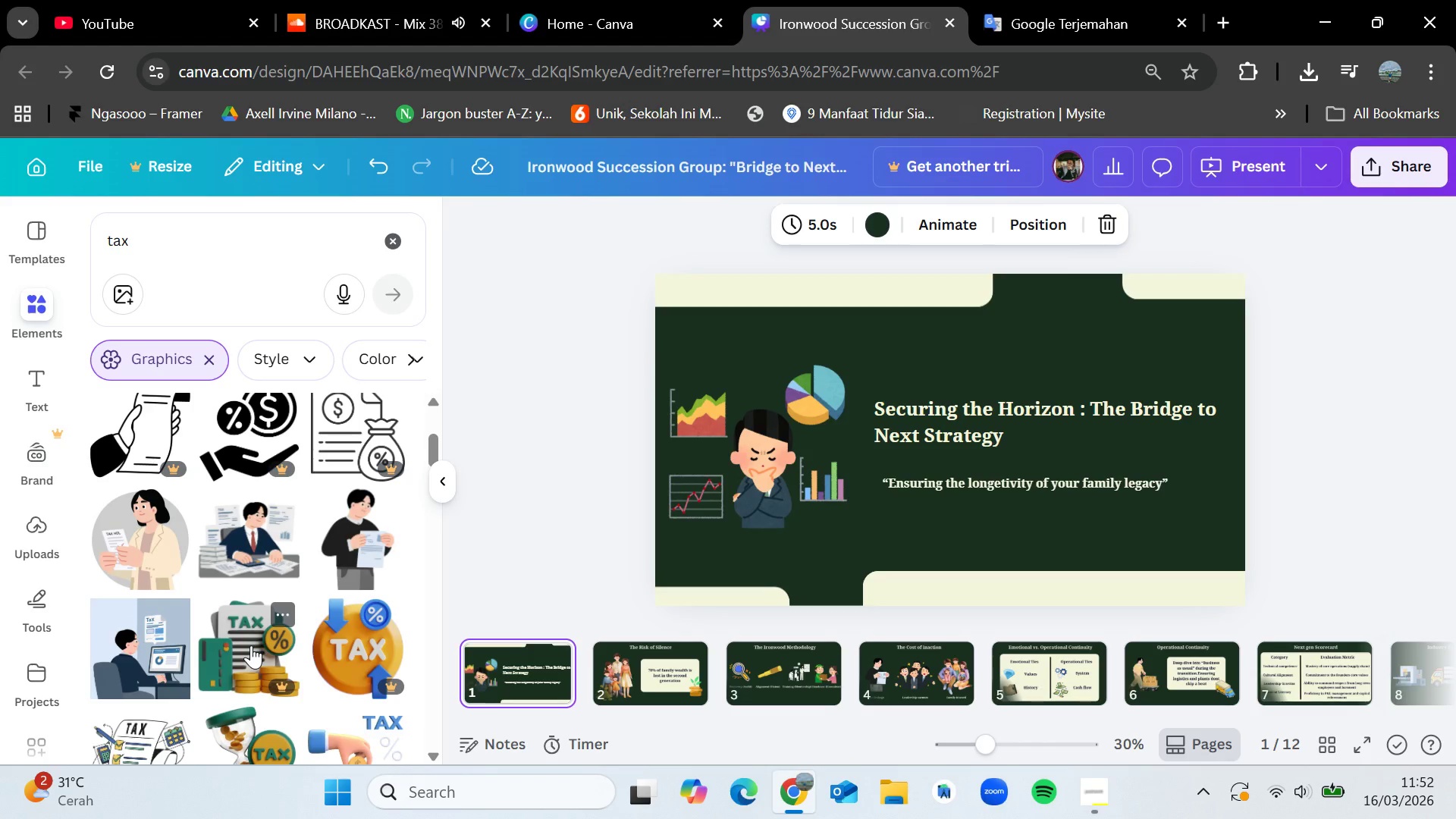 
scroll: coordinate [273, 587], scroll_direction: down, amount: 13.0
 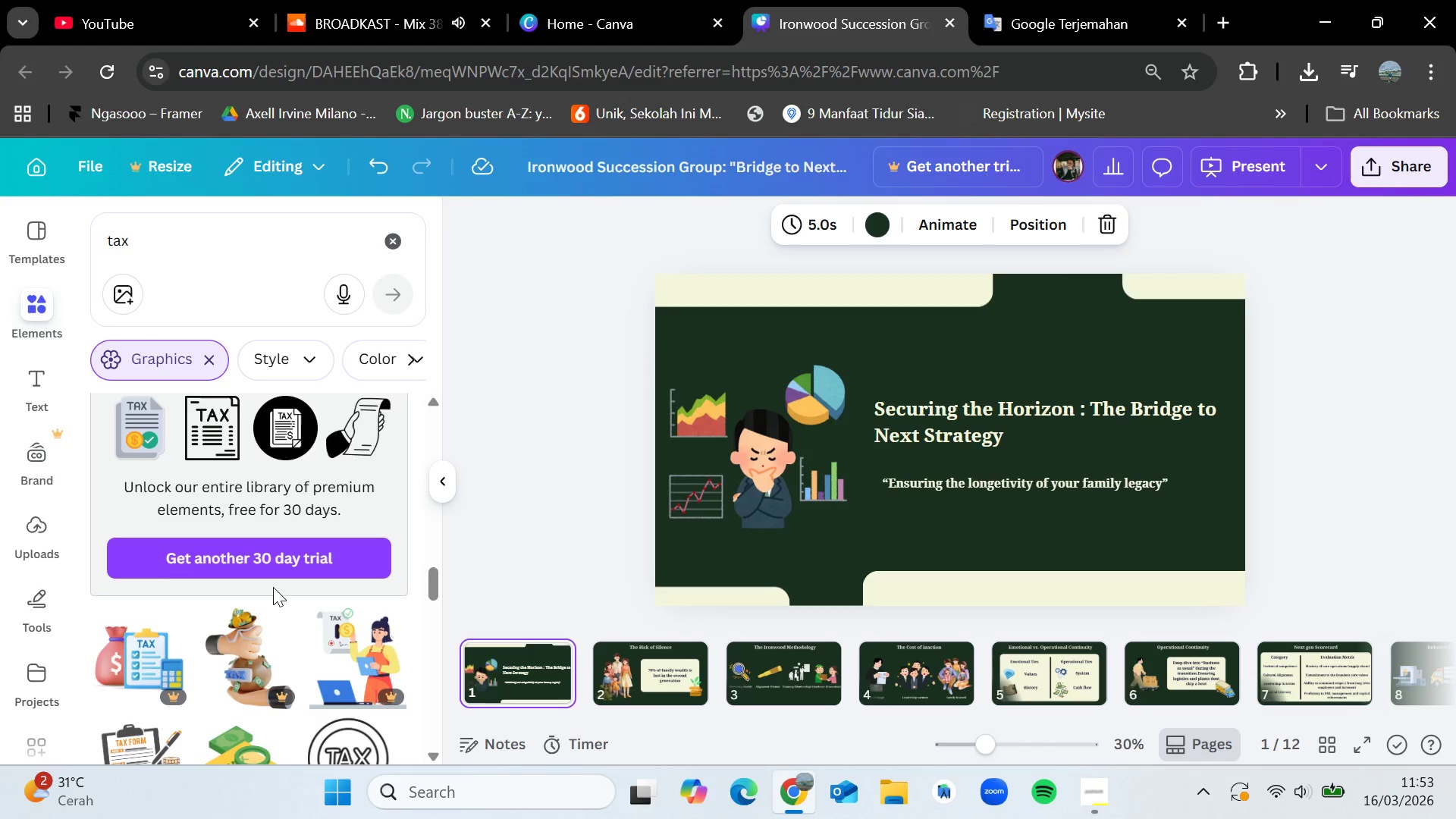 
scroll: coordinate [273, 587], scroll_direction: down, amount: 1.0
 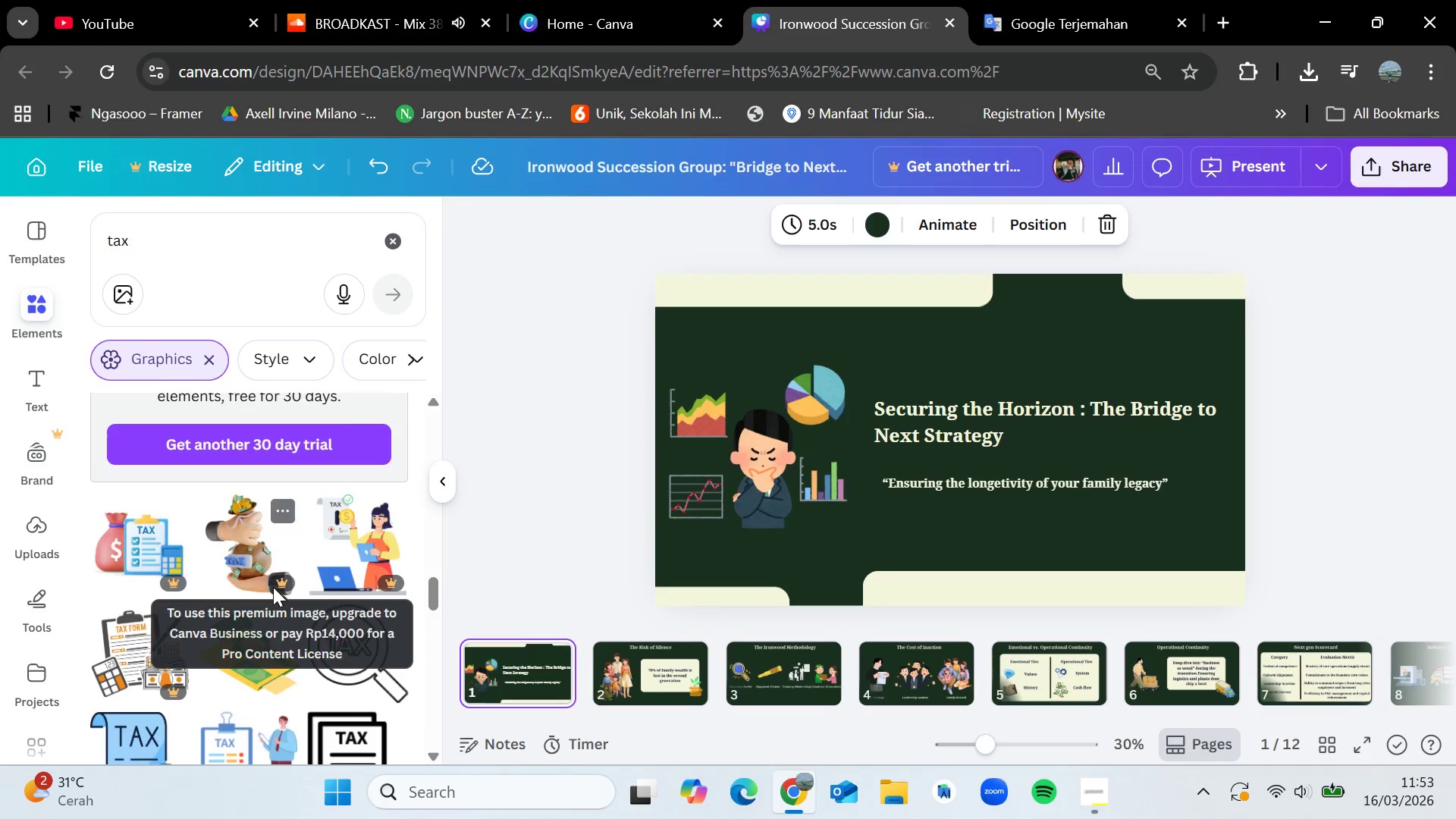 
scroll: coordinate [273, 587], scroll_direction: up, amount: 3.0
 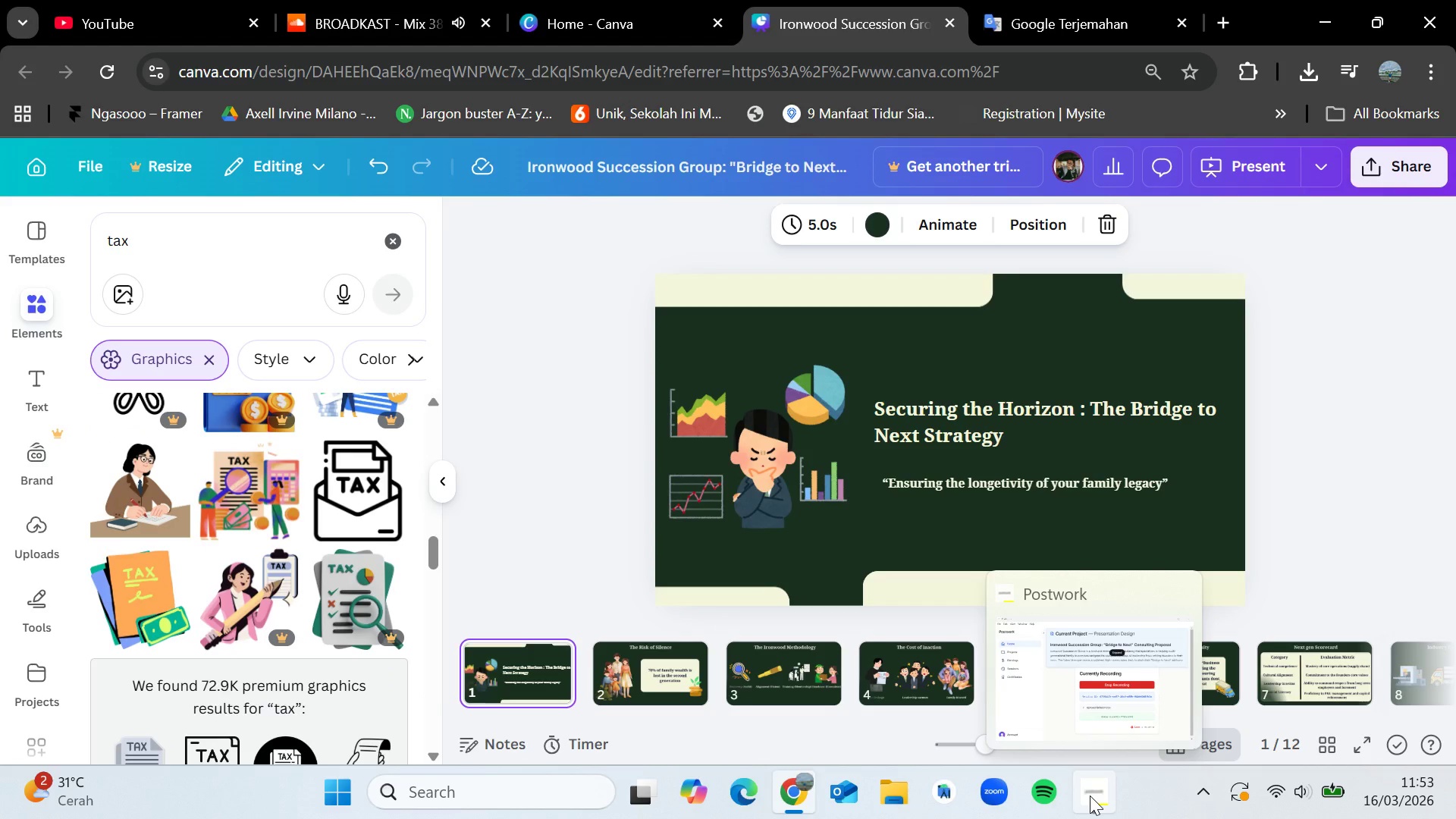 
left_click([1090, 795])